 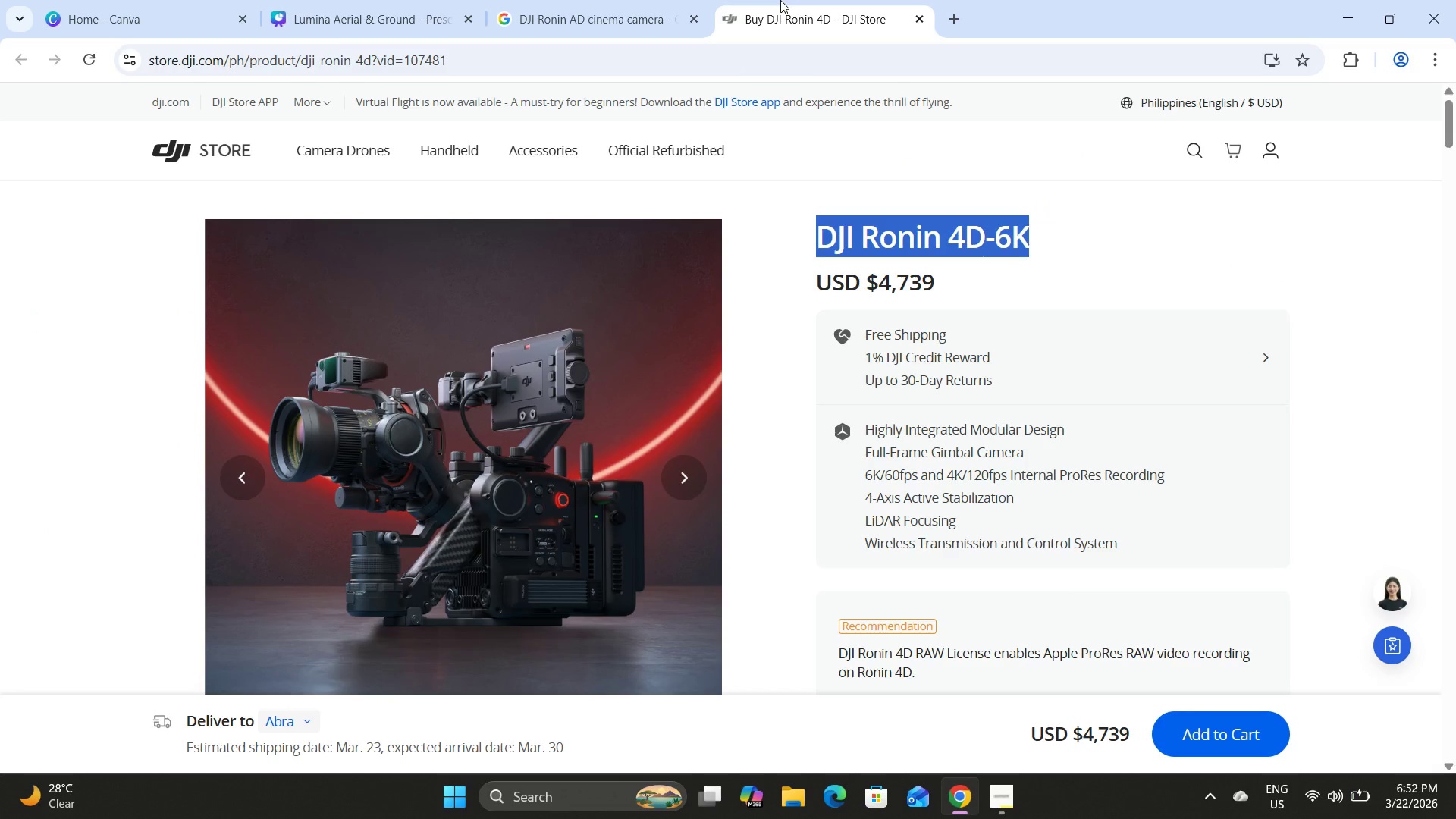 
left_click([396, 0])
 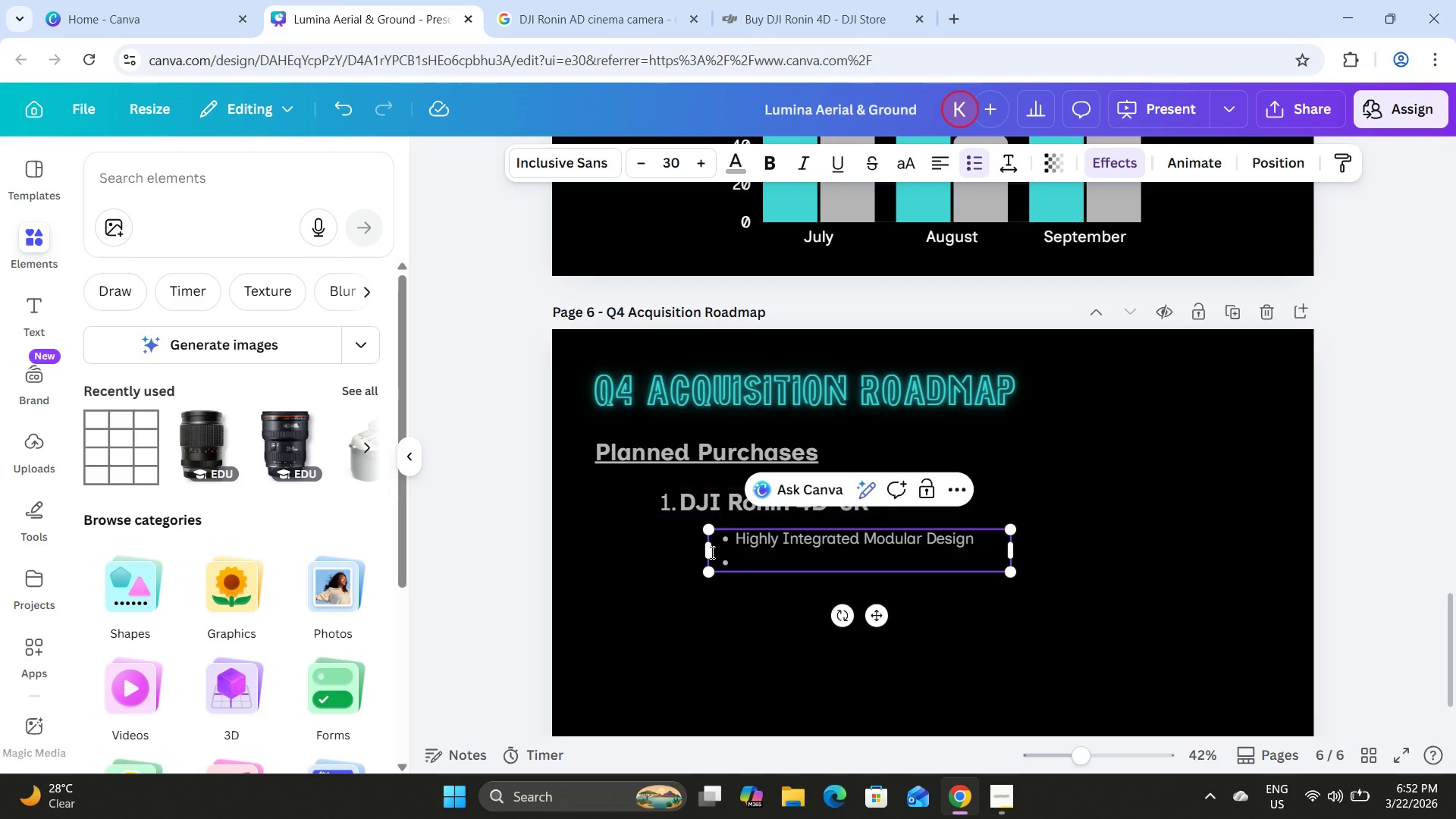 
type(Full-Frae)
key(Backspace)
type(me Gimbal Camera)
 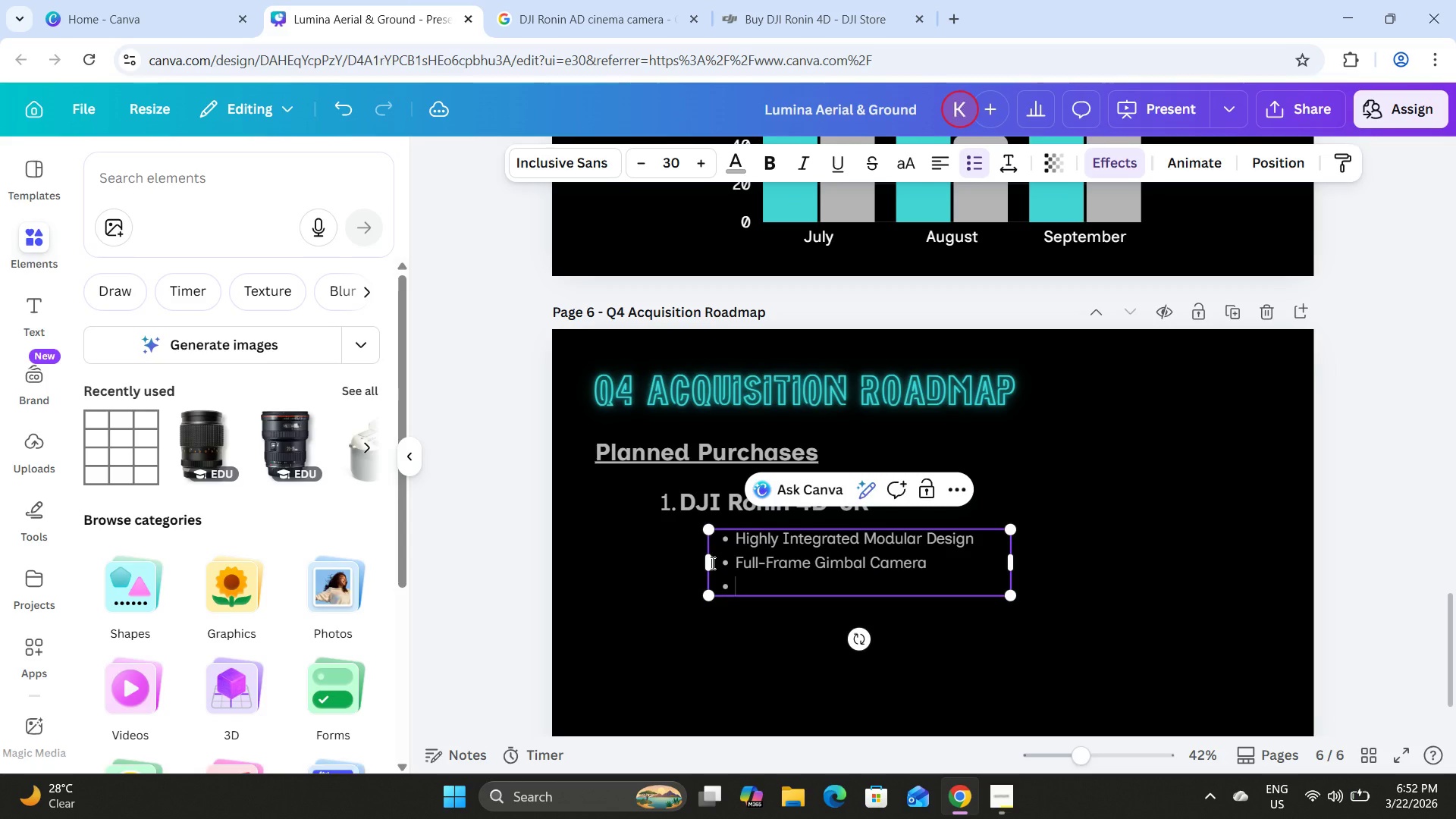 
 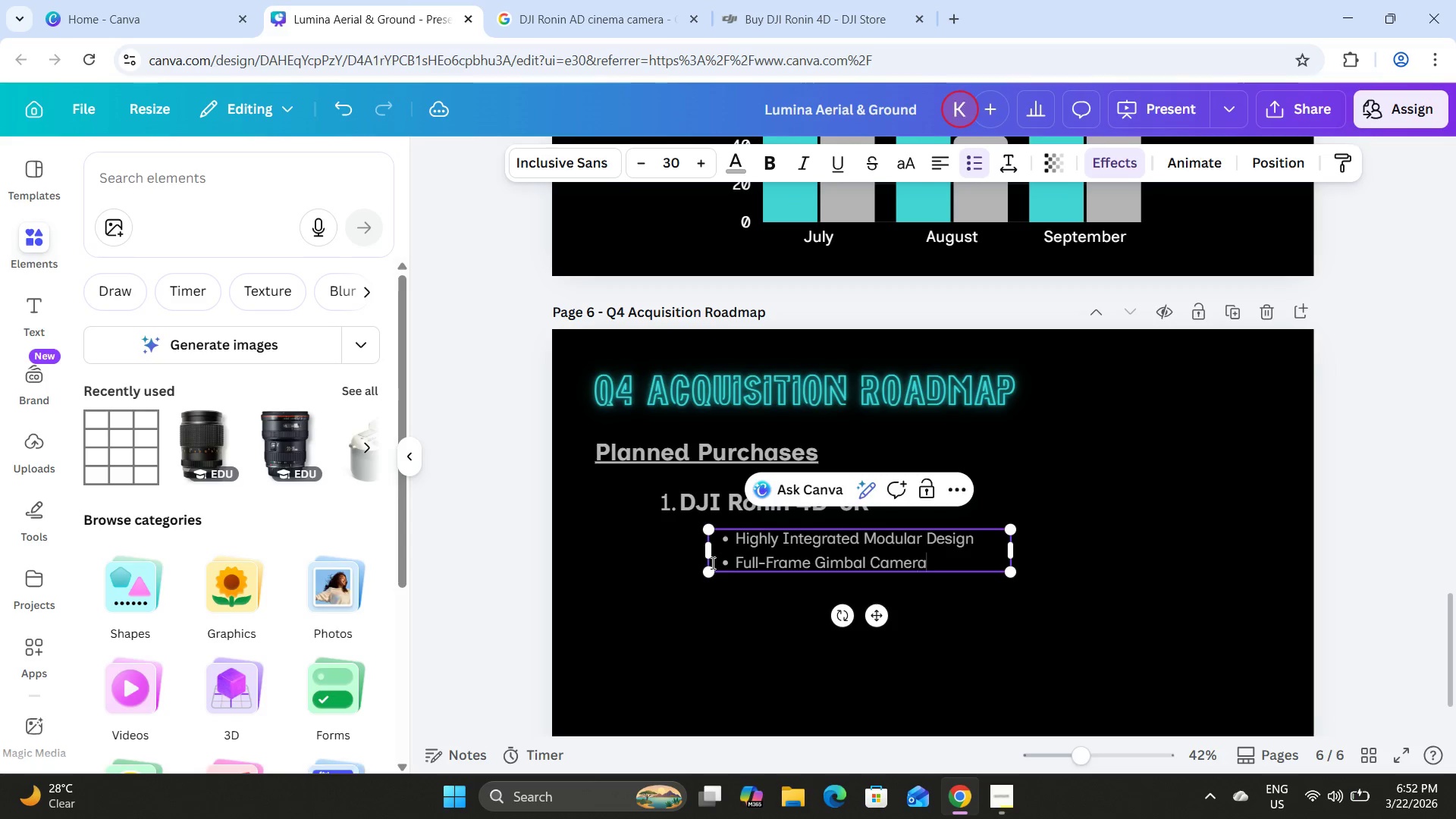 
key(Enter)
 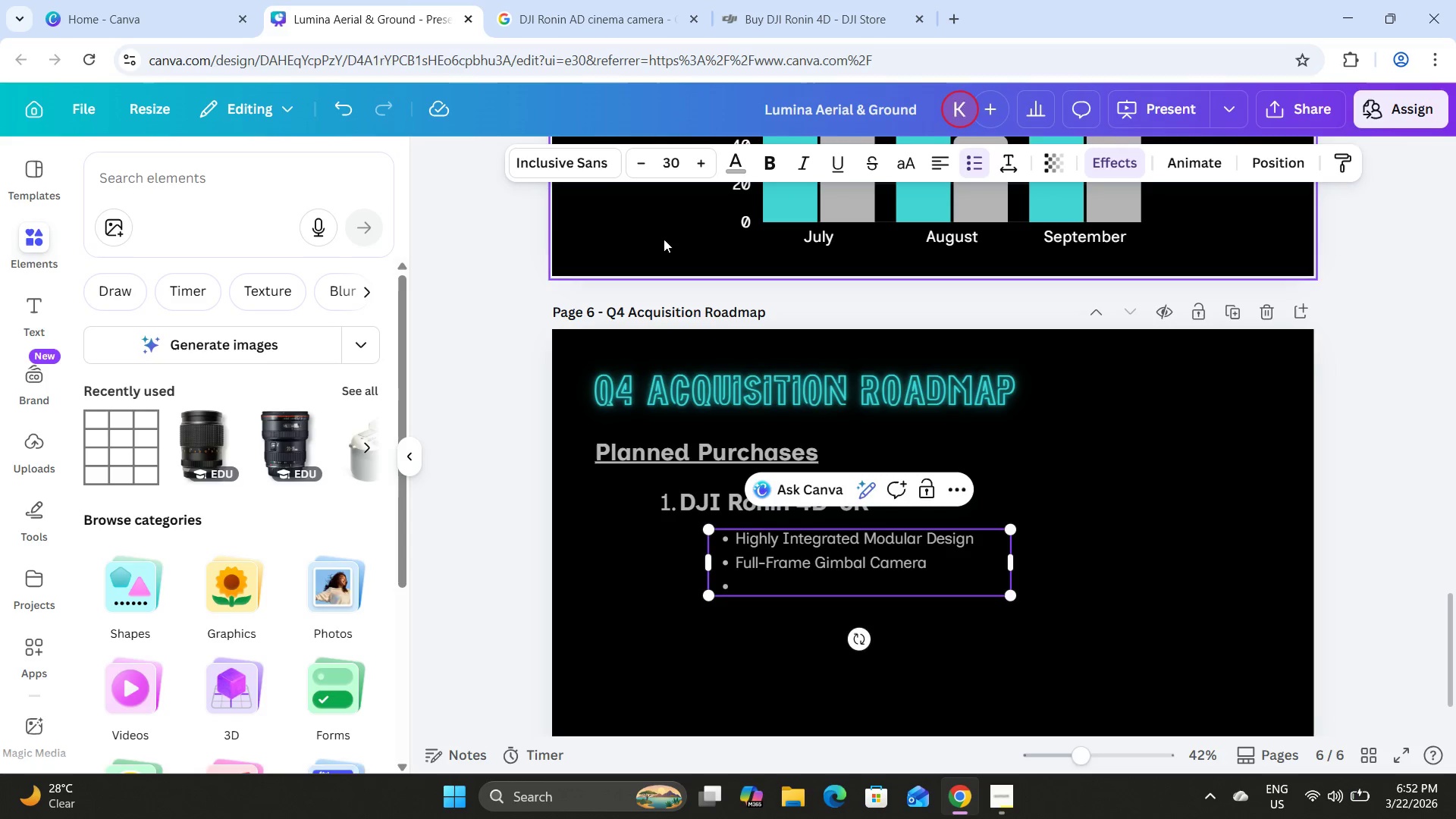 
left_click([855, 0])
 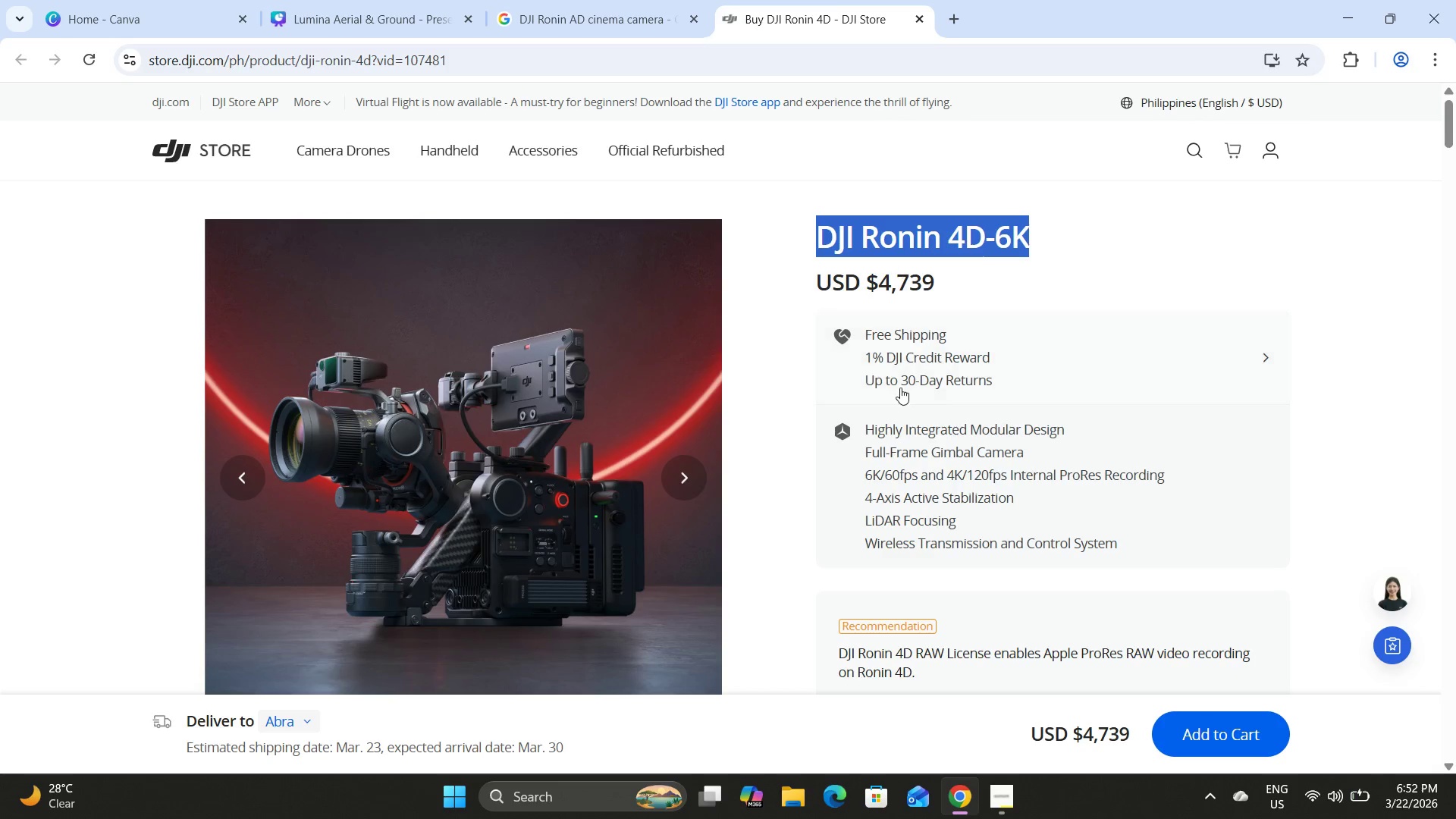 
left_click_drag(start_coordinate=[864, 478], to_coordinate=[1094, 489])
 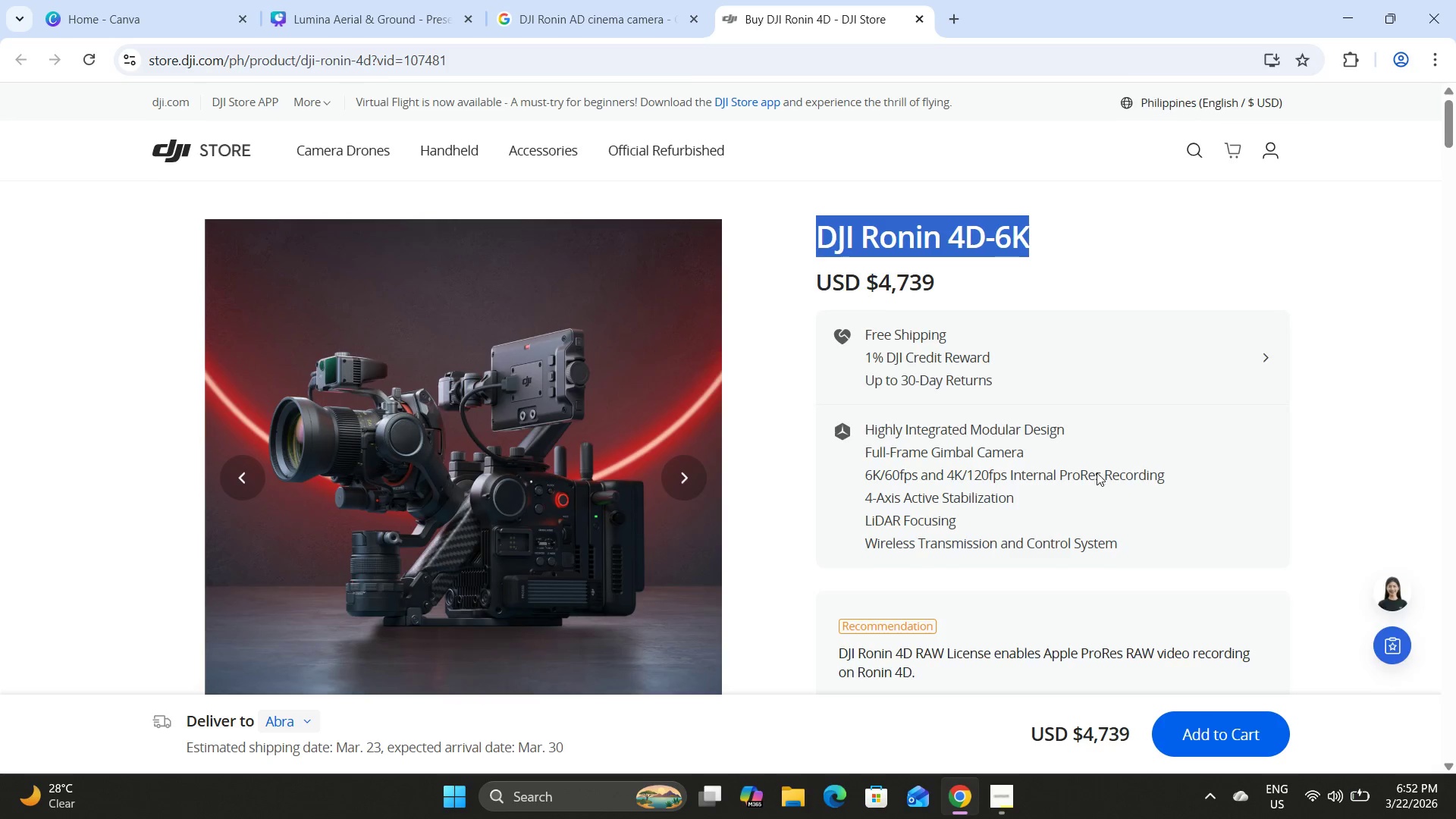 
scroll: coordinate [1096, 471], scroll_direction: down, amount: 1.0
 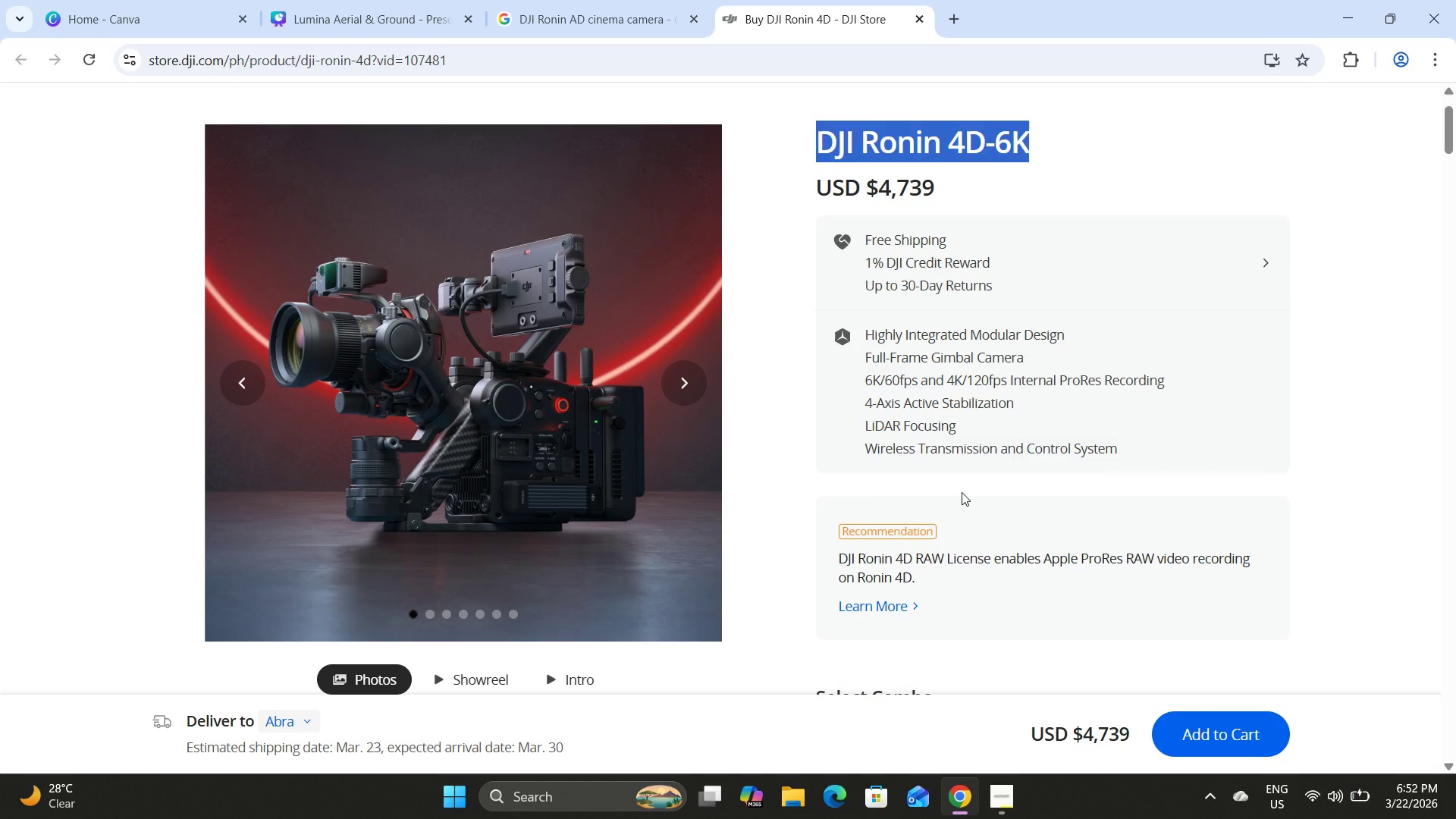 
left_click([962, 492])
 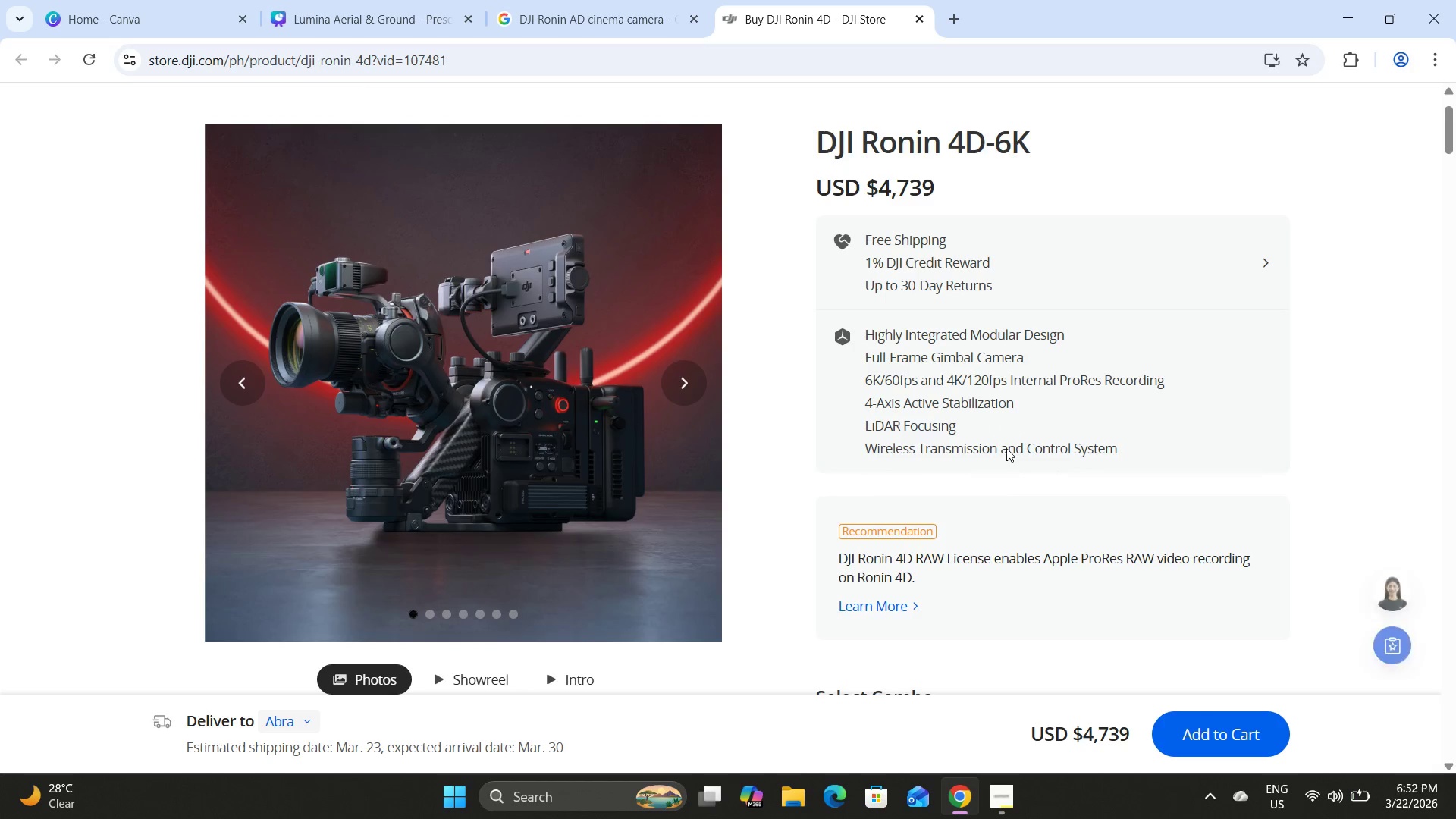 
scroll: coordinate [1006, 448], scroll_direction: up, amount: 1.0
 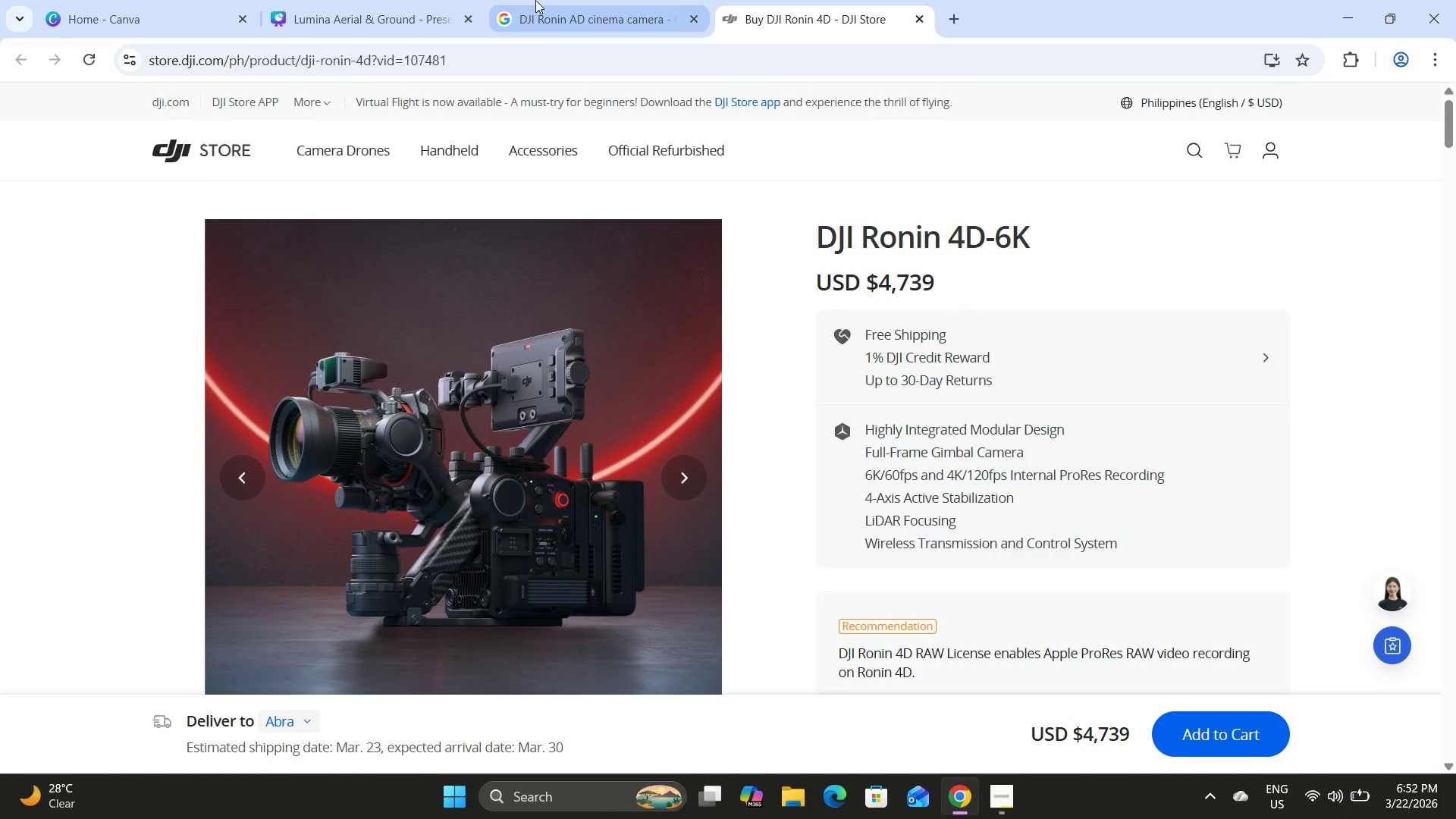 
left_click([372, 0])
 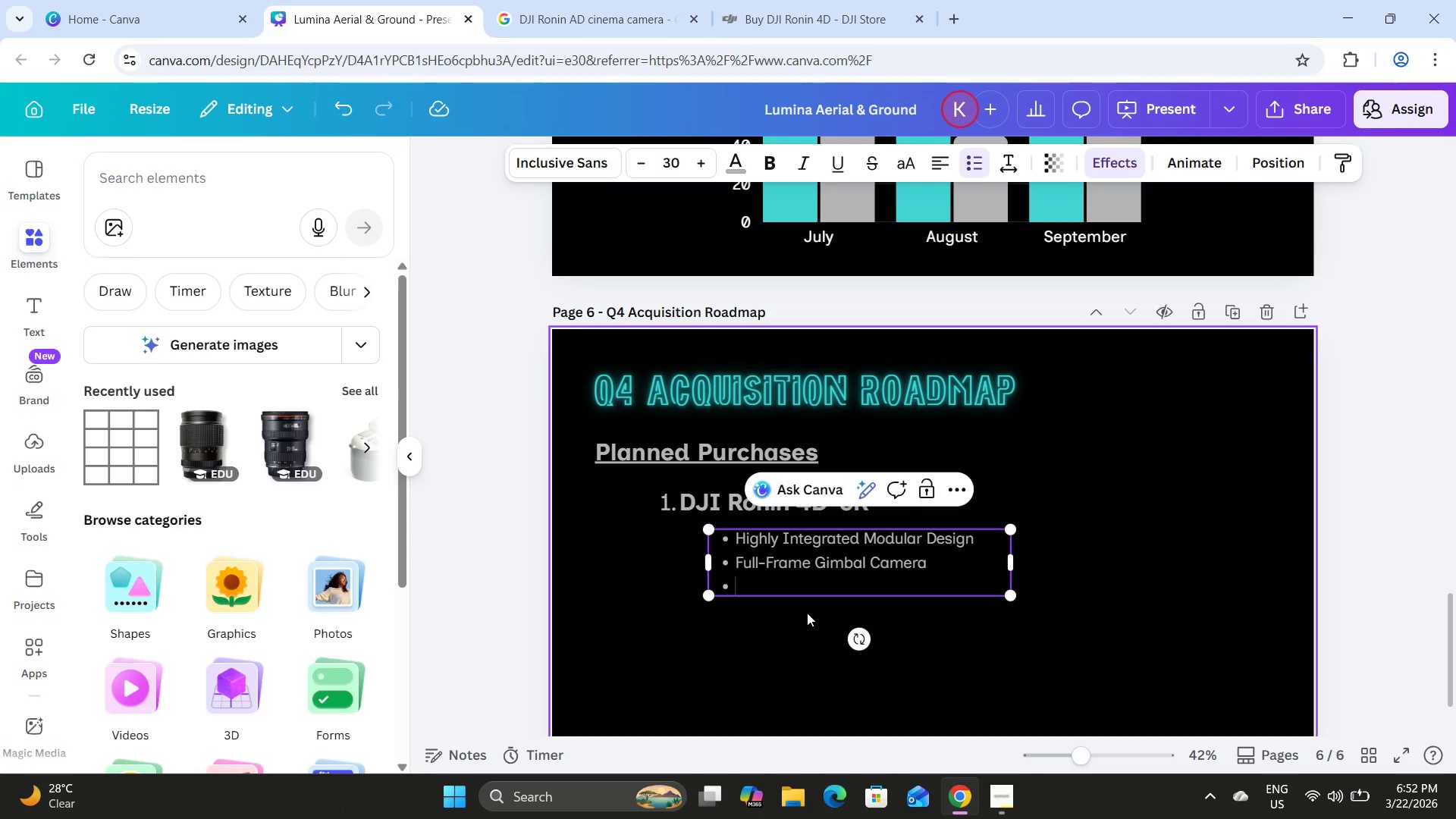 
type(6k/60FPDS)
key(Backspace)
key(Backspace)
type(S)
 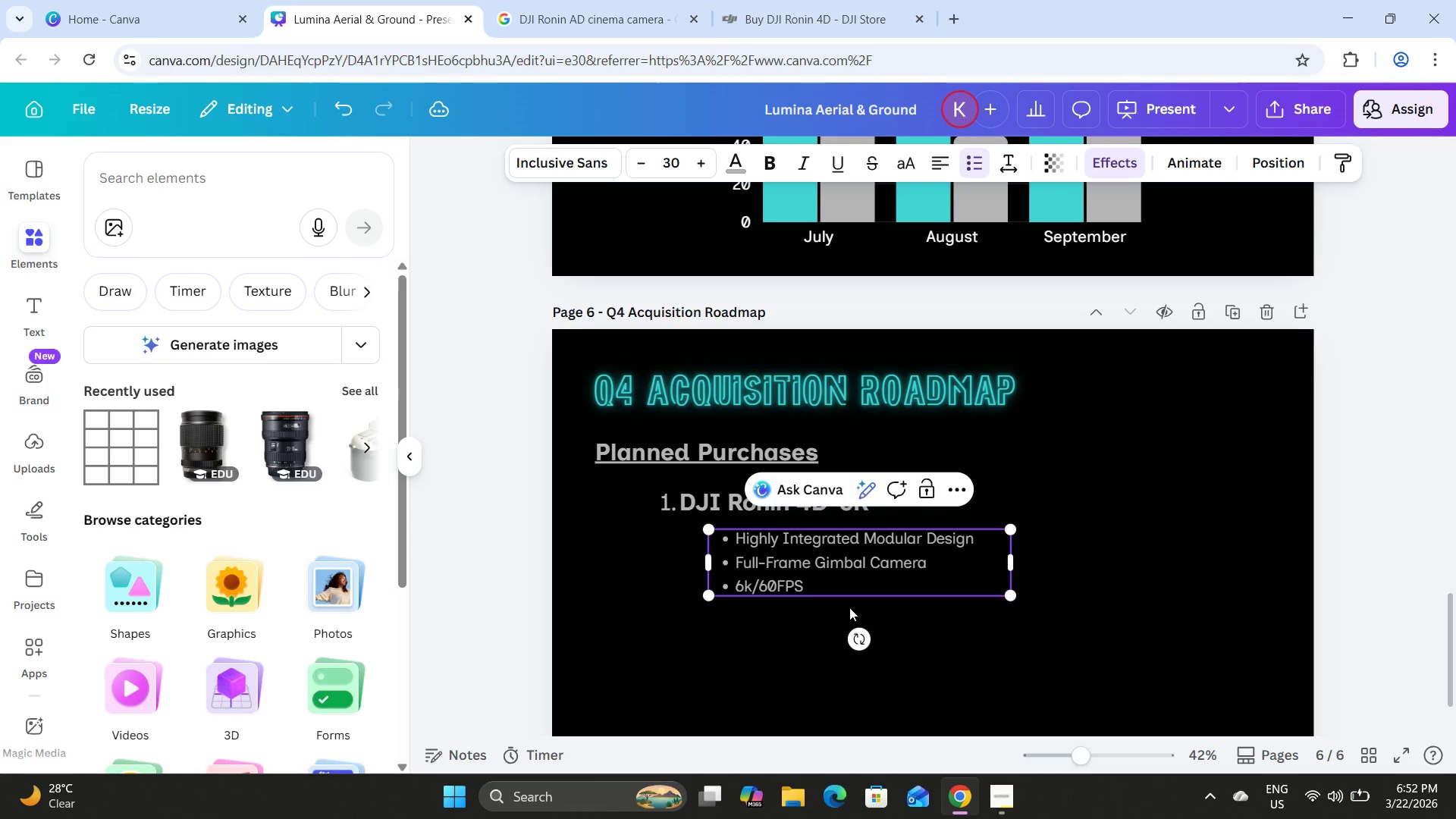 
left_click_drag(start_coordinate=[995, 803], to_coordinate=[999, 806])
 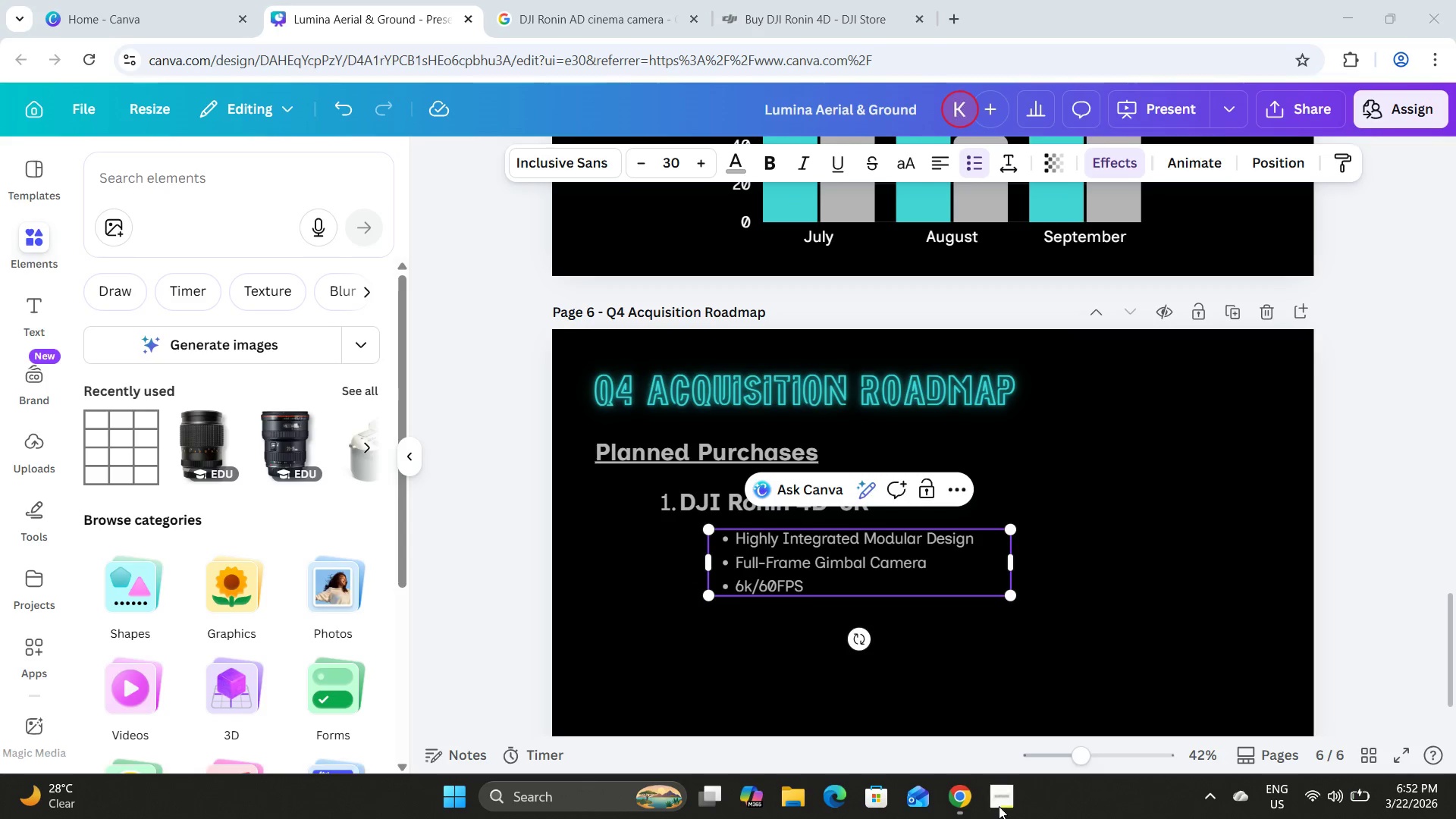 
left_click([1002, 802])